 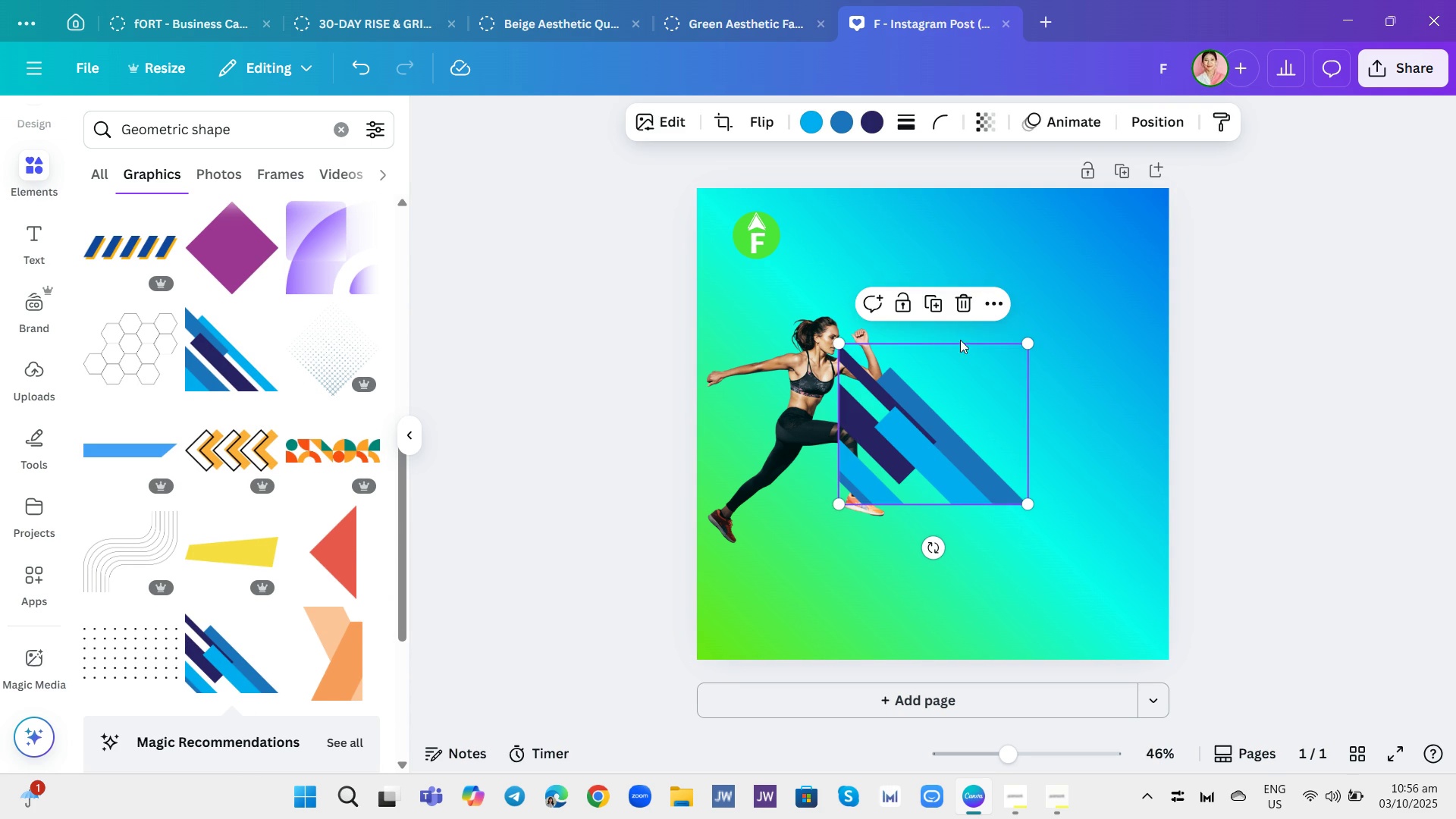 
left_click([958, 297])
 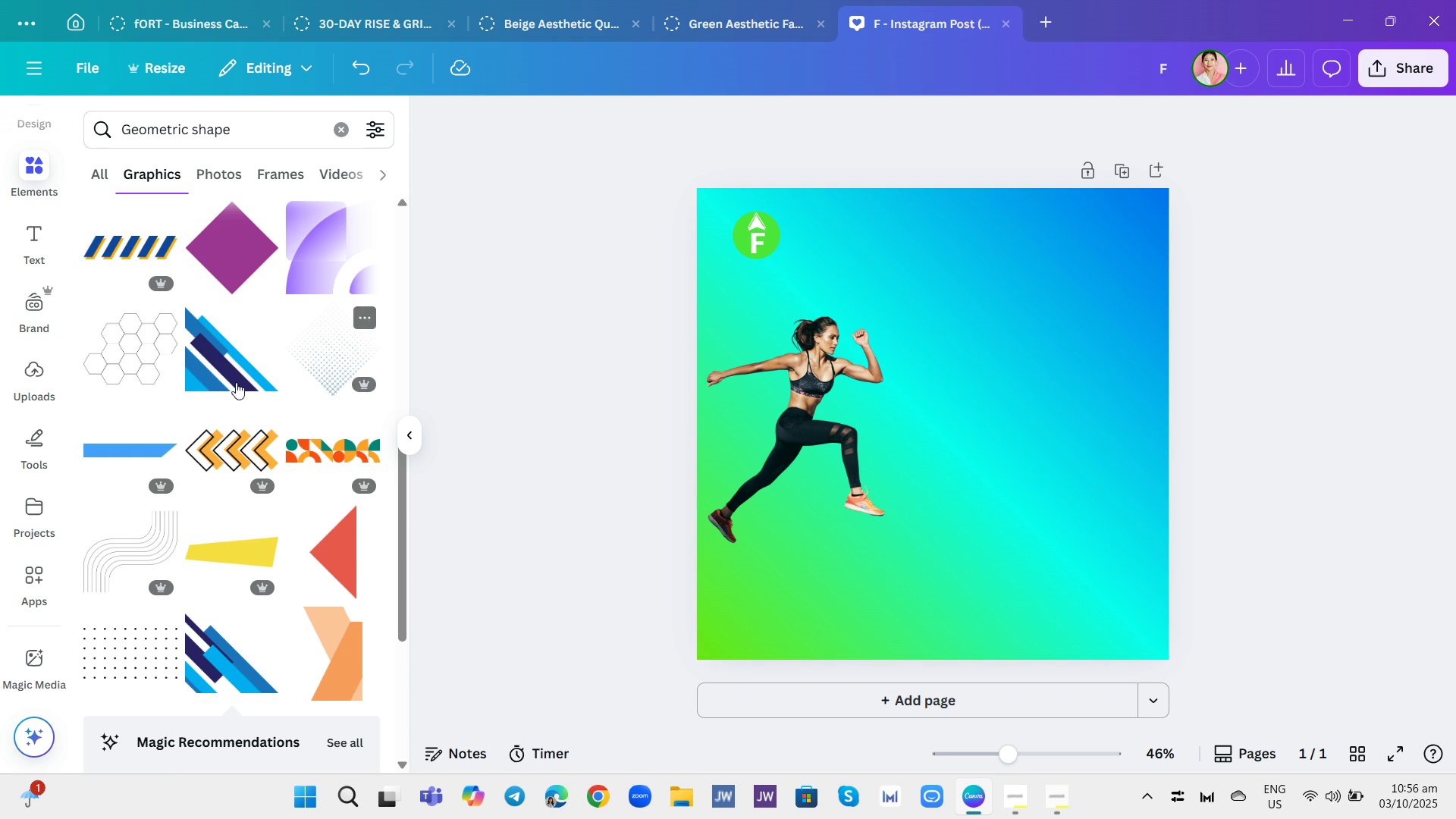 
scroll: coordinate [226, 388], scroll_direction: up, amount: 2.0
 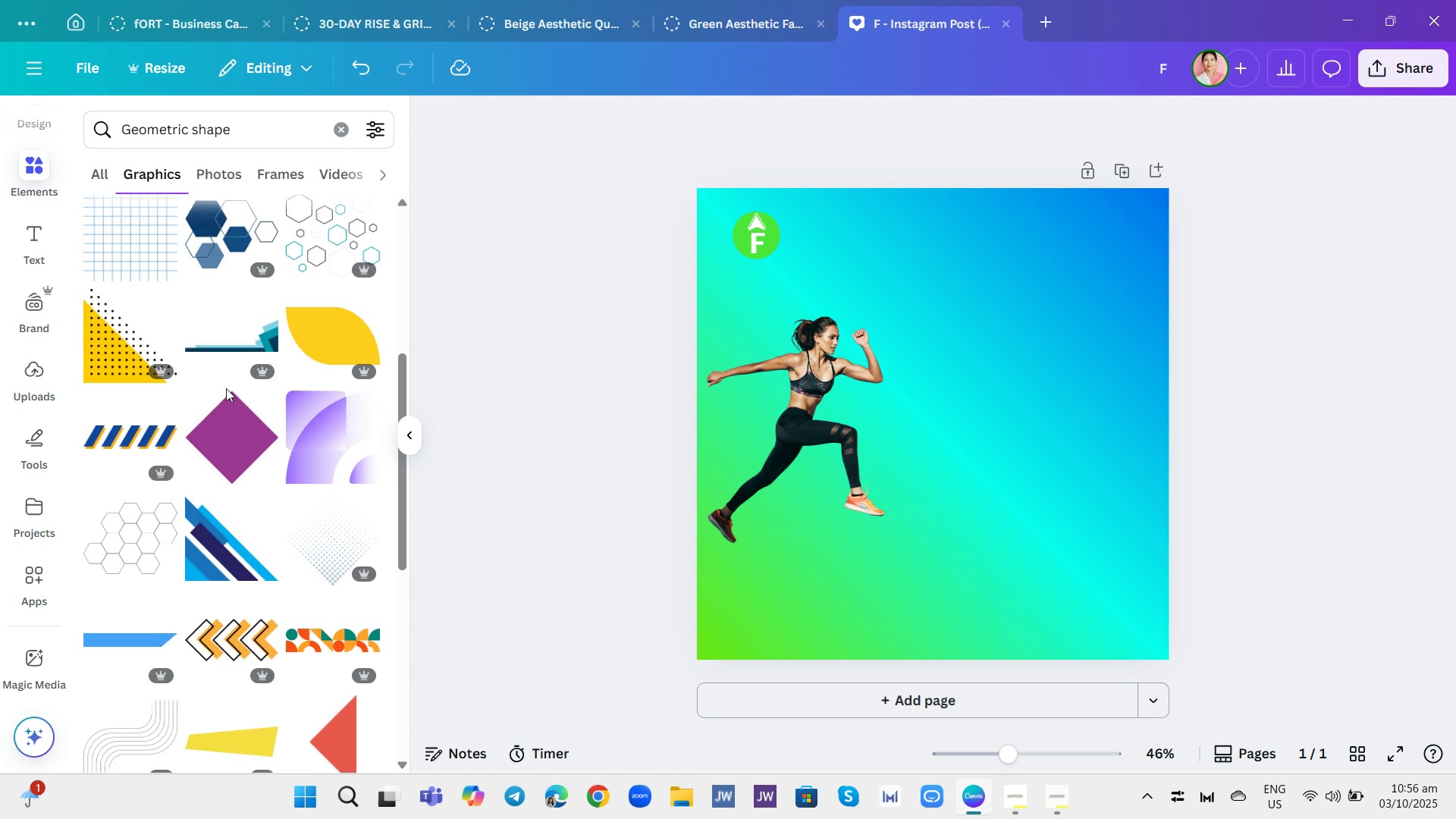 
scroll: coordinate [256, 397], scroll_direction: down, amount: 13.0
 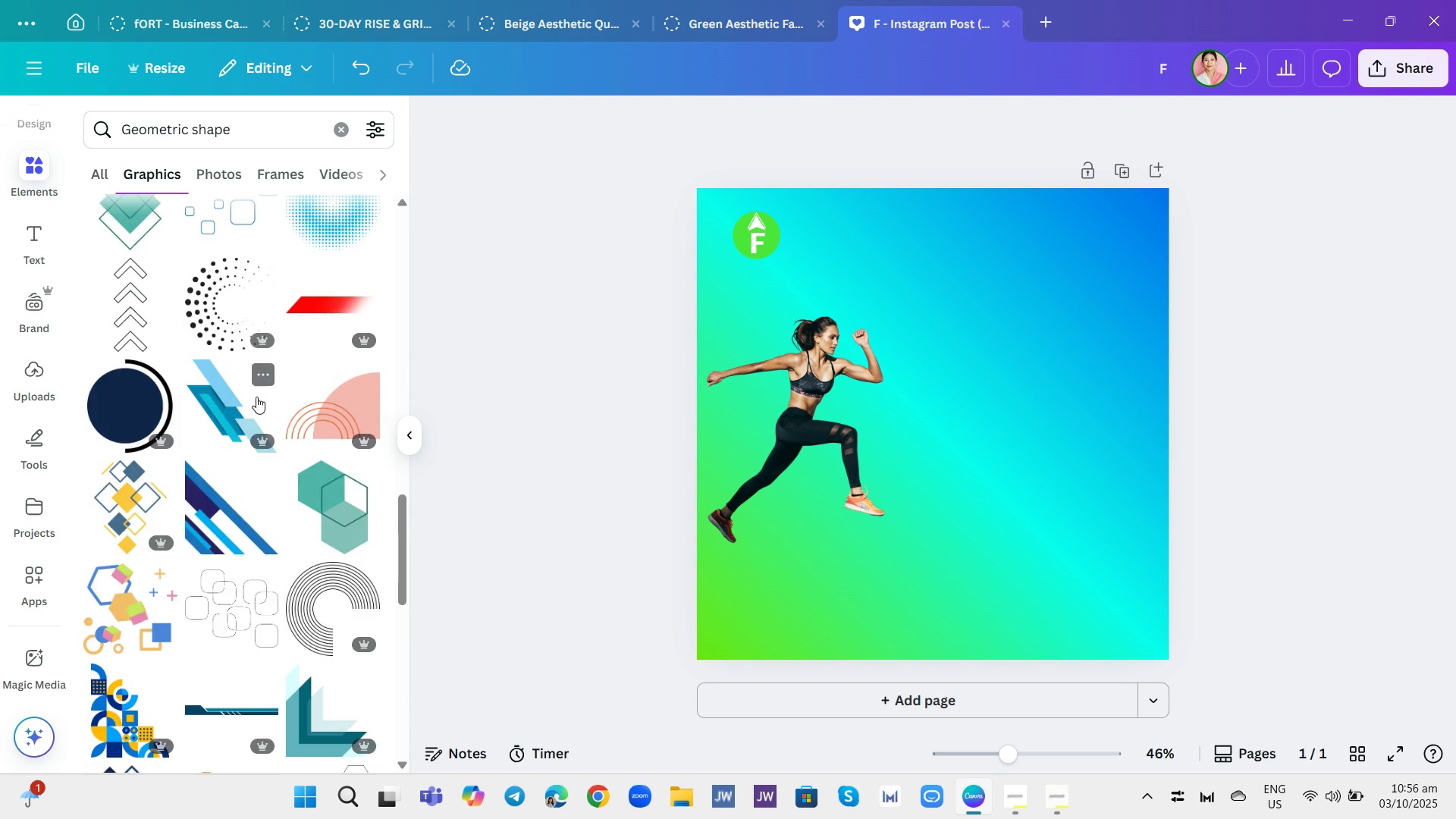 
scroll: coordinate [264, 403], scroll_direction: down, amount: 11.0
 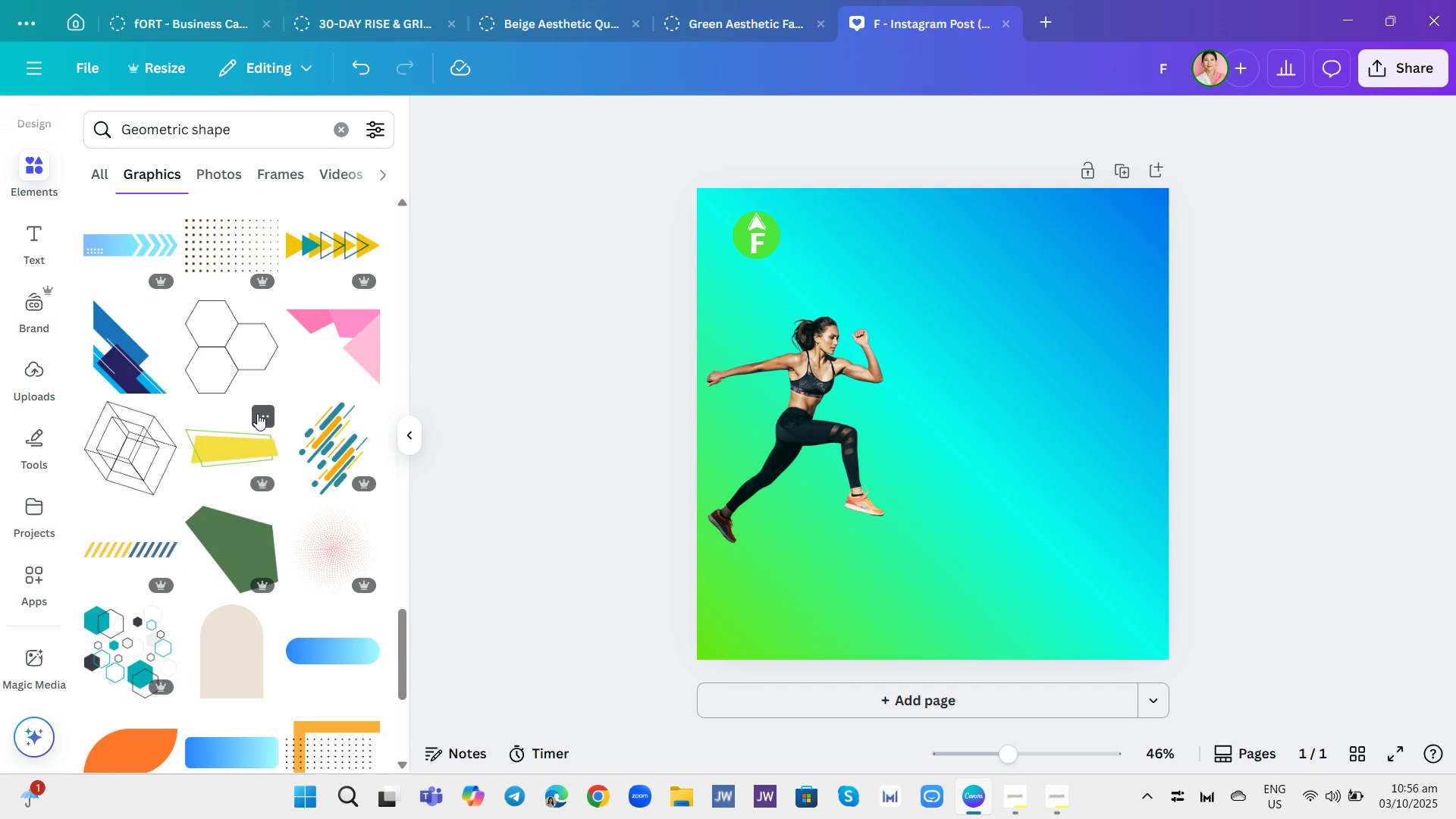 
scroll: coordinate [318, 605], scroll_direction: up, amount: 19.0
 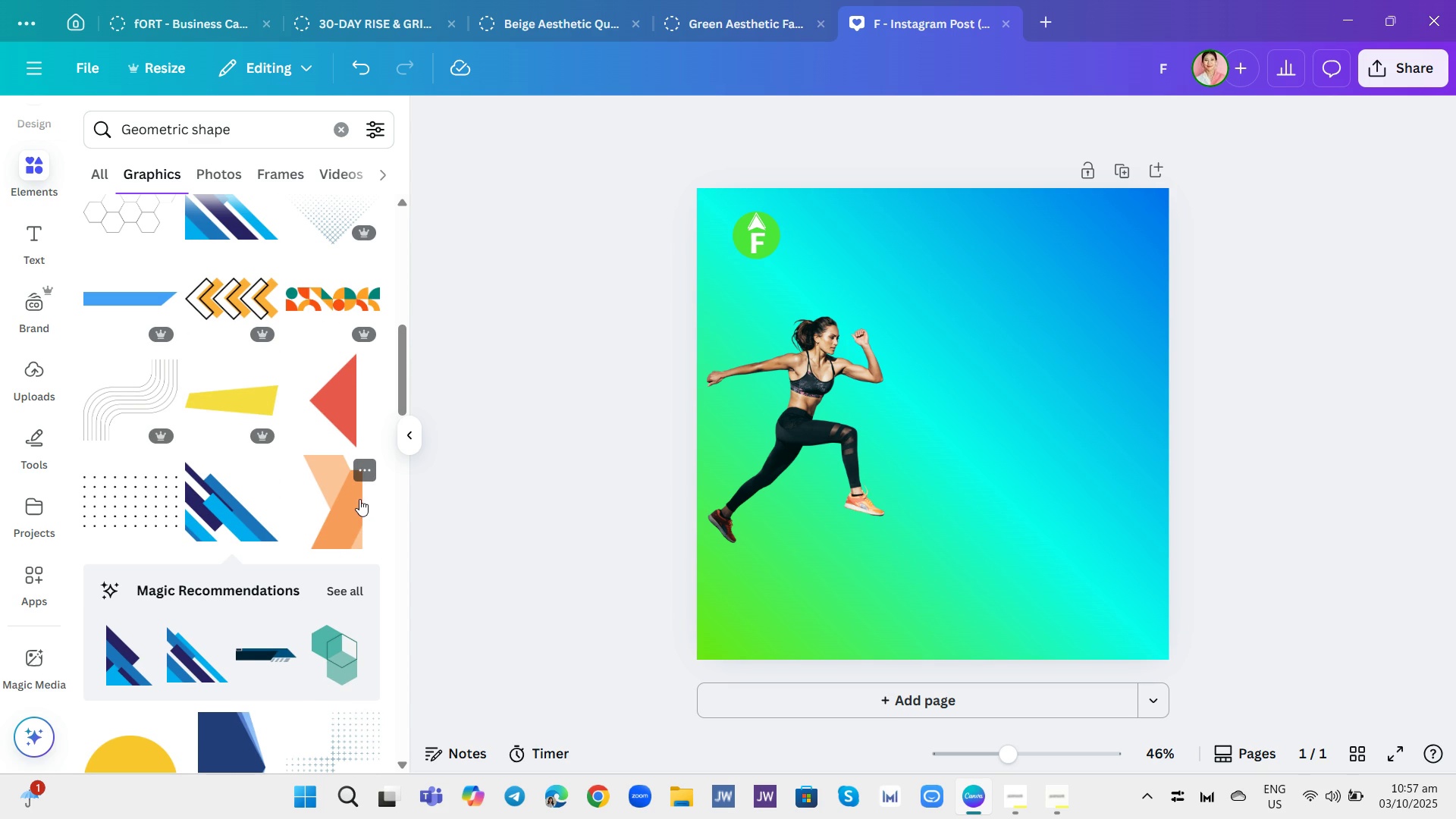 
left_click([356, 497])
 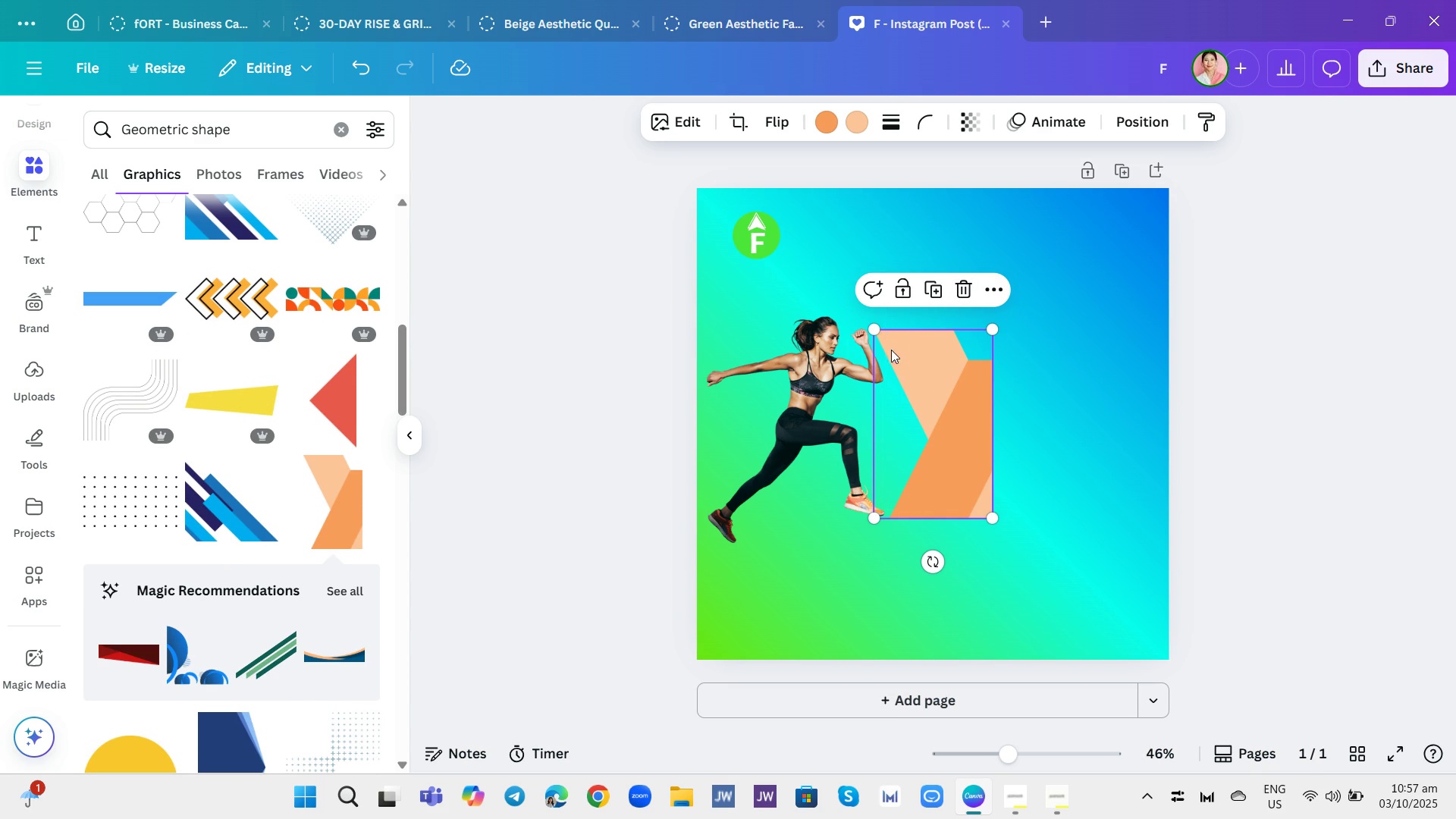 
wait(7.61)
 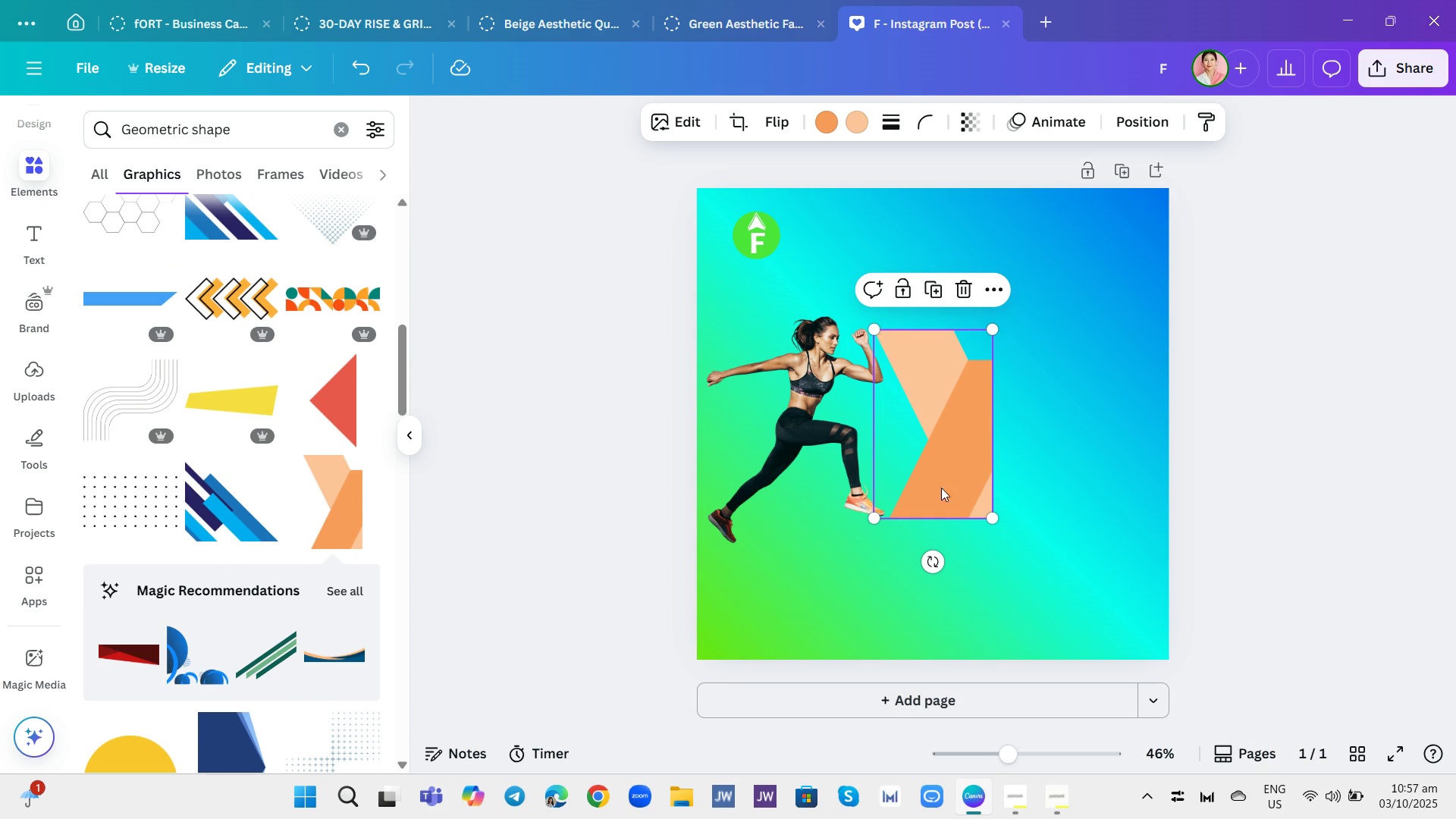 
left_click([774, 113])
 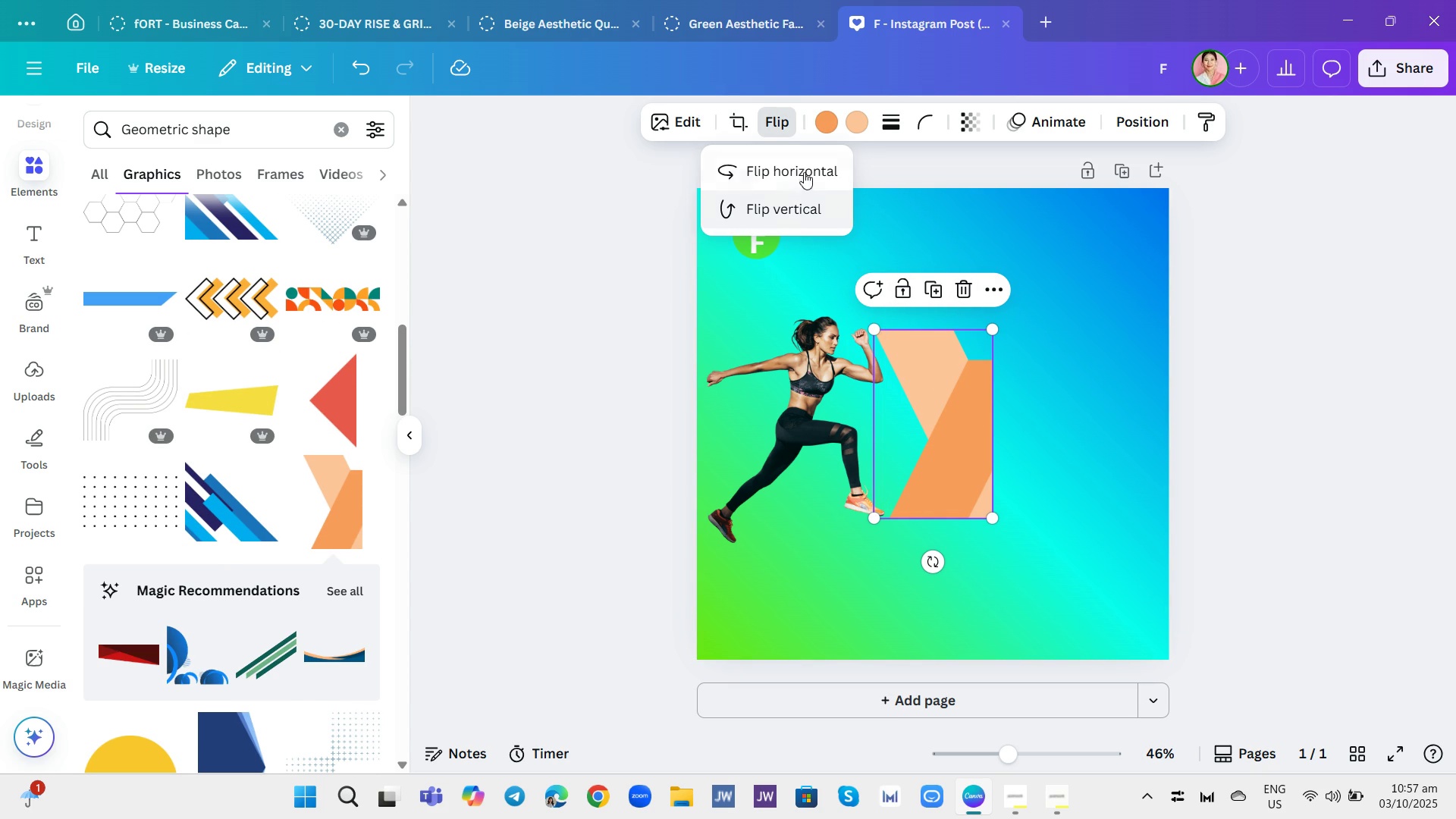 
left_click([806, 168])
 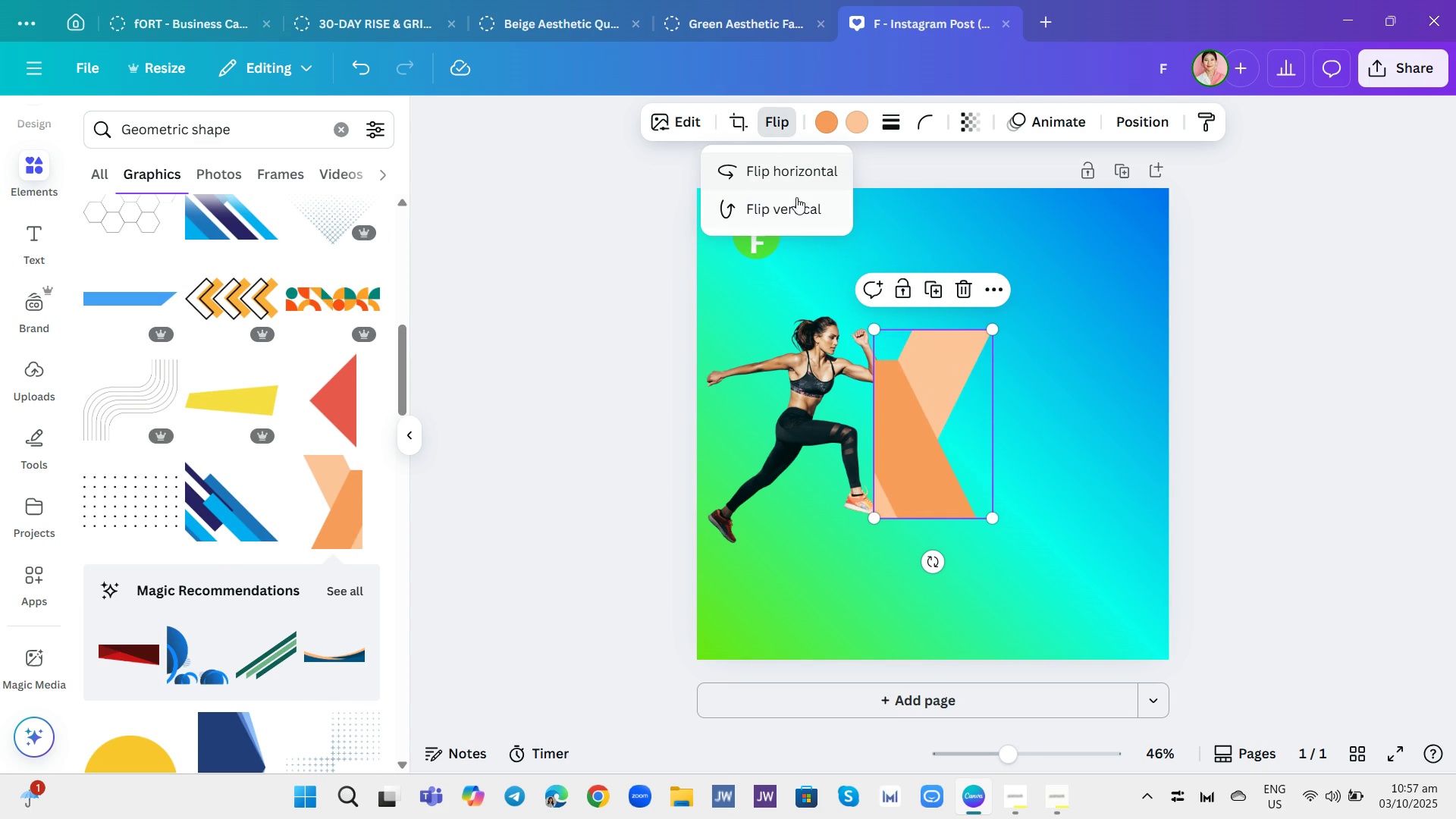 
left_click([793, 212])